 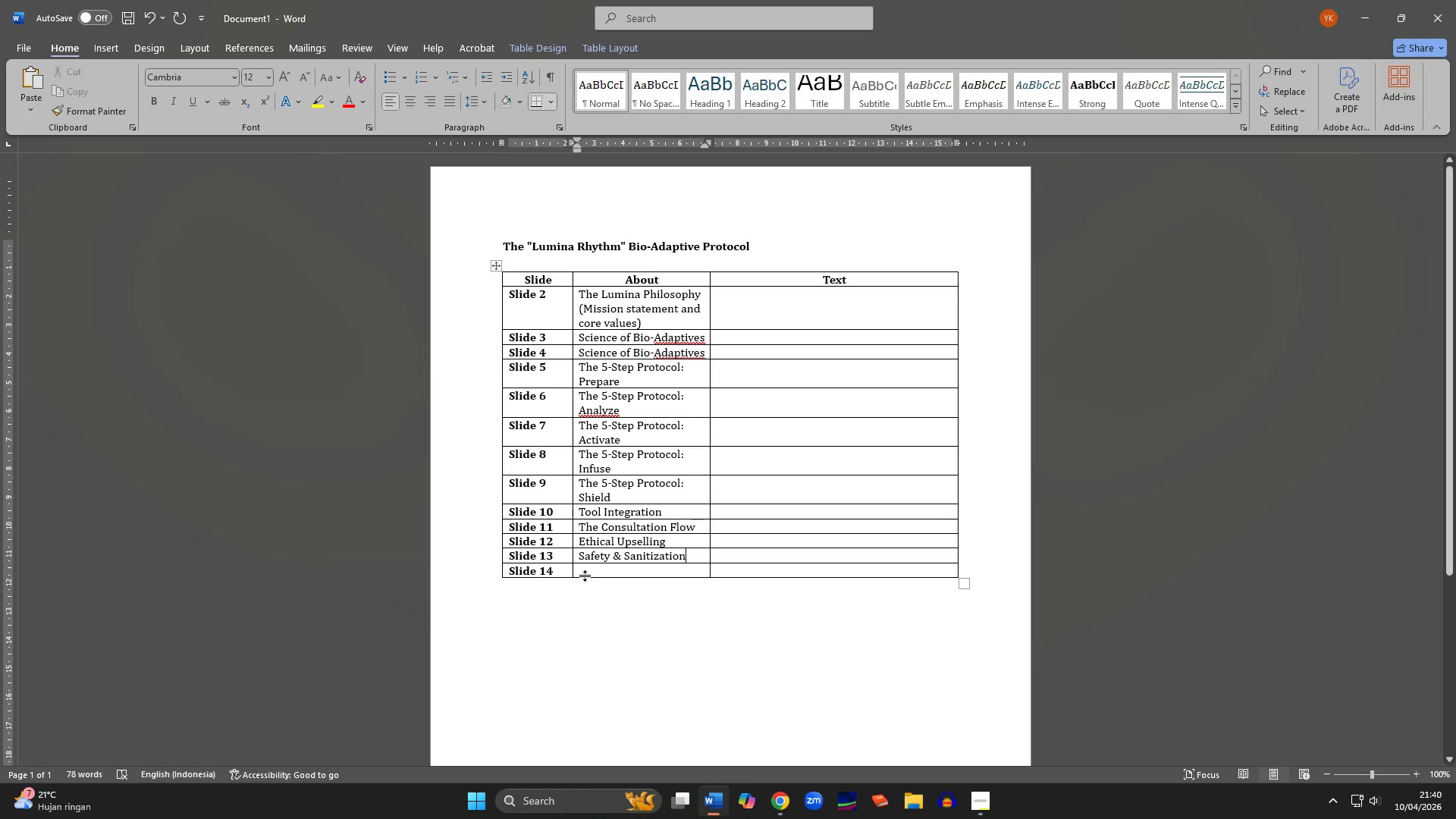 
left_click([585, 572])
 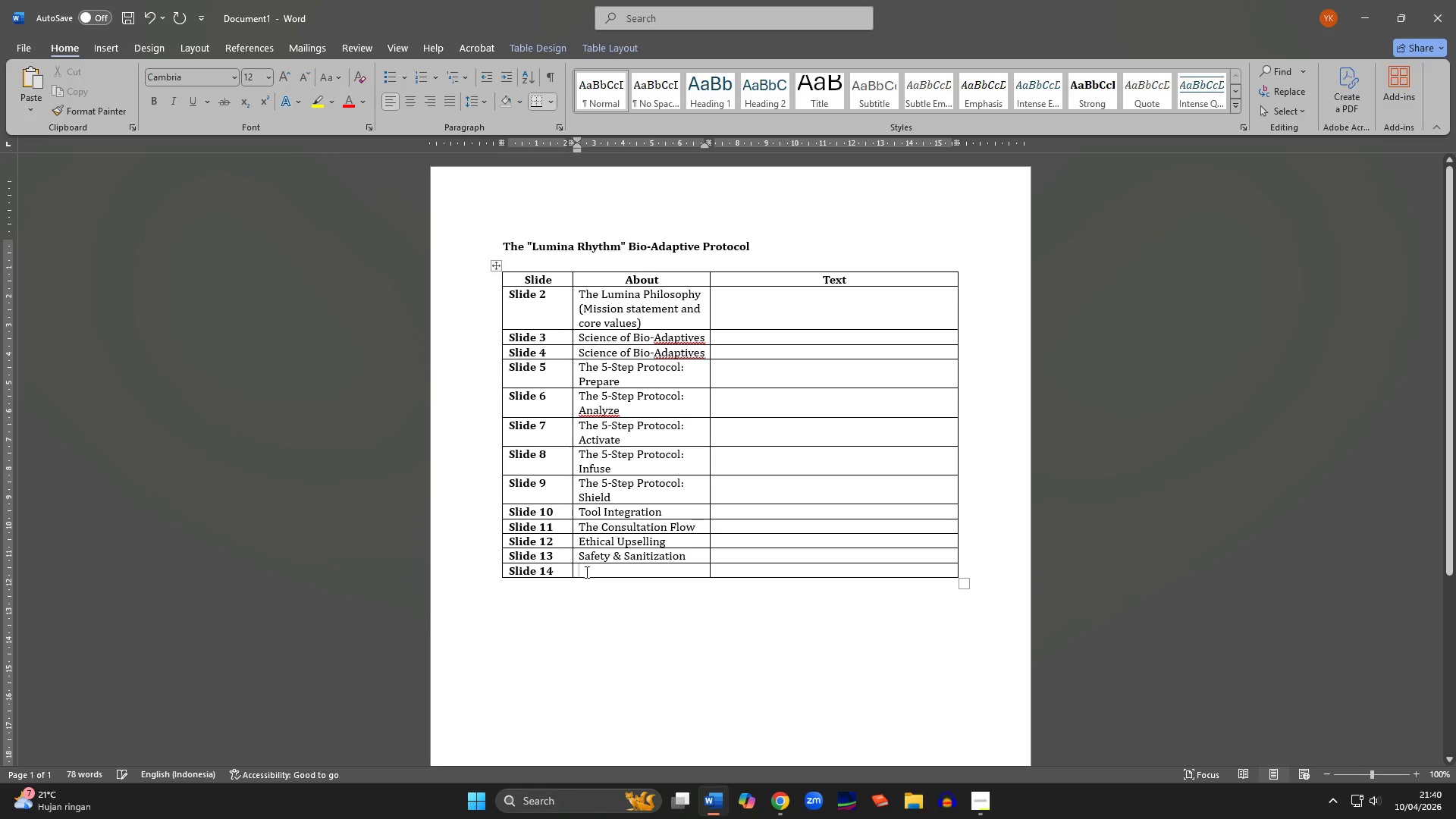 
key(Control+ControlLeft)
 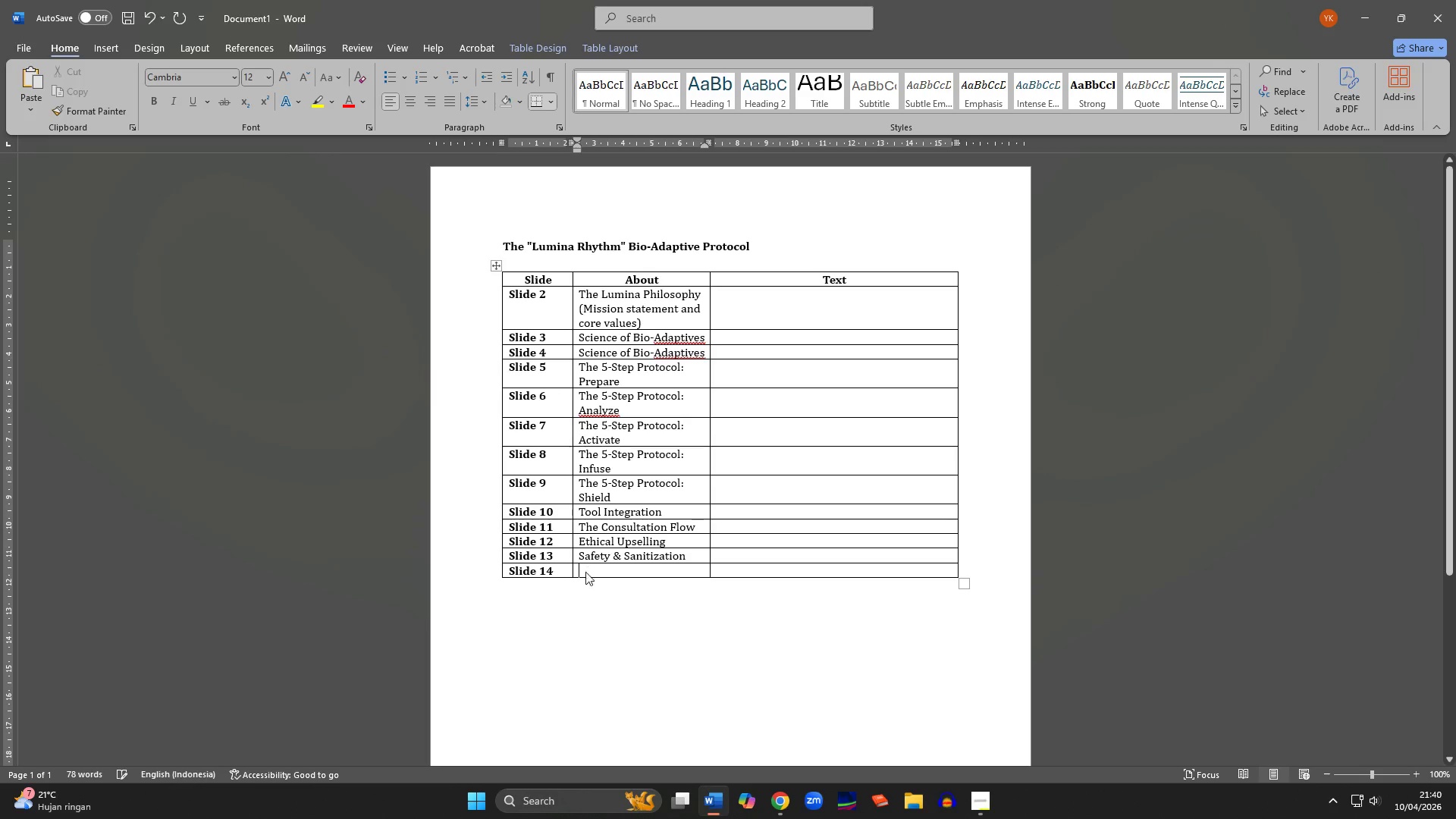 
key(Control+V)
 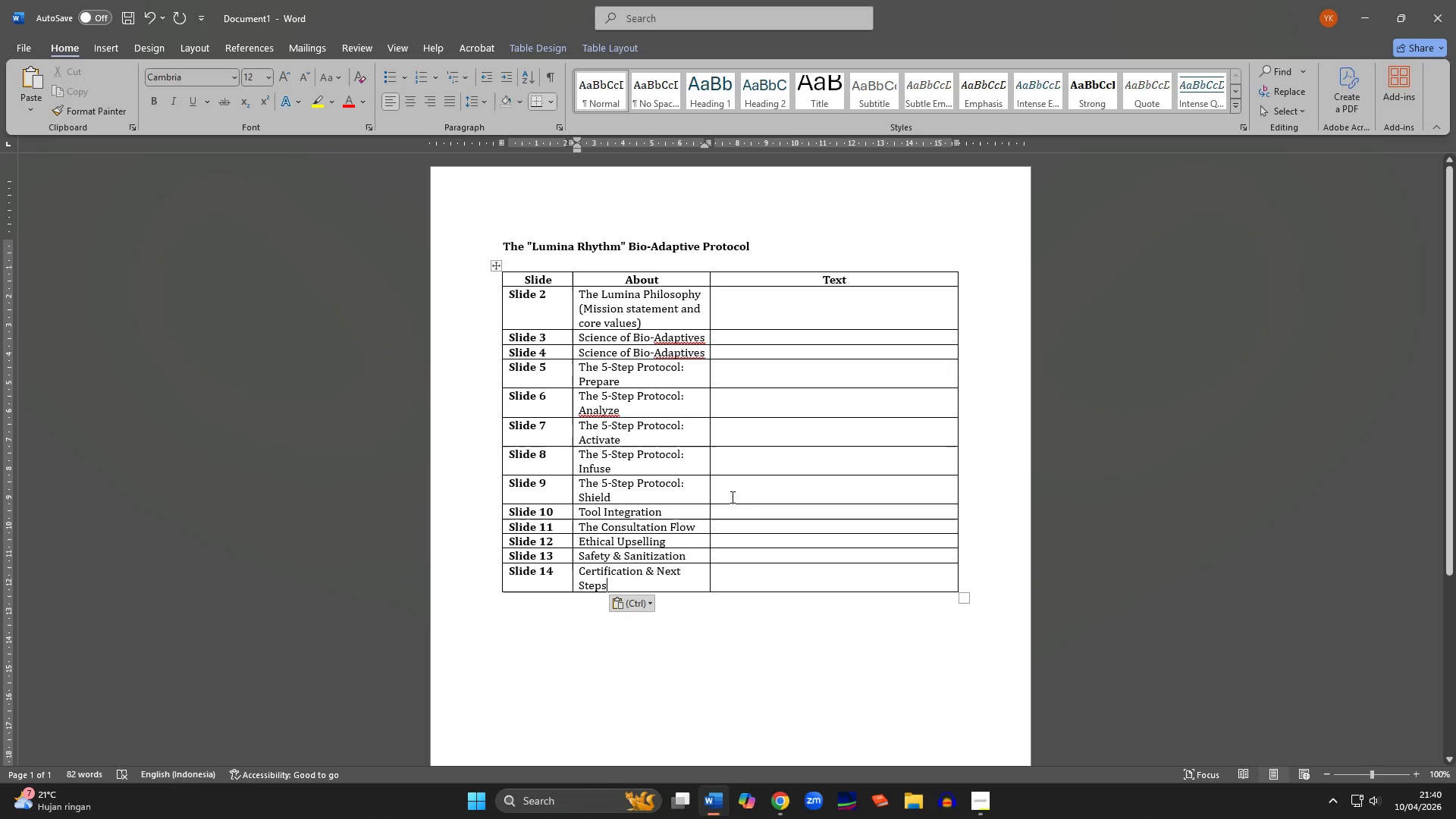 
left_click([733, 576])
 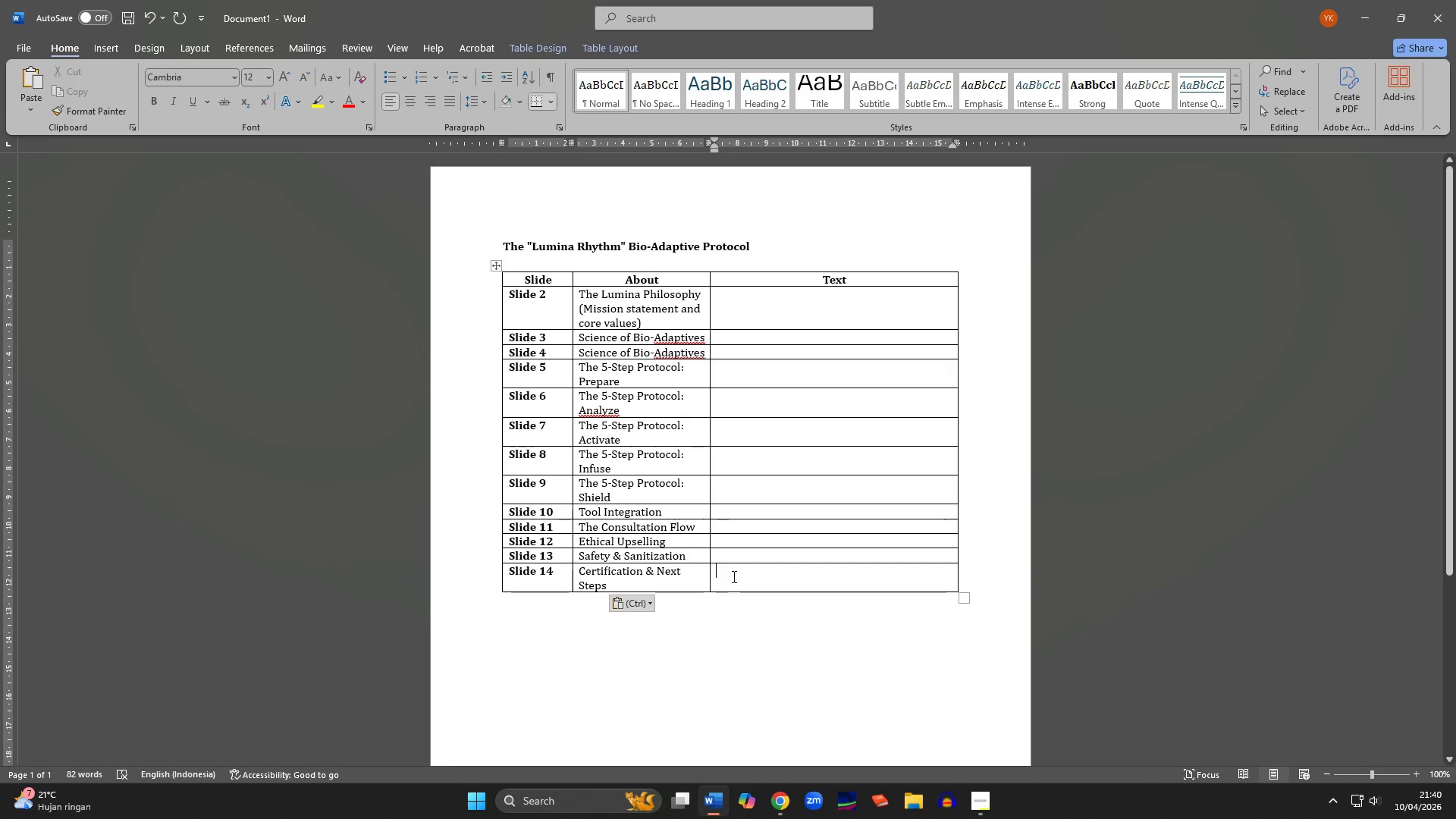 
wait(8.89)
 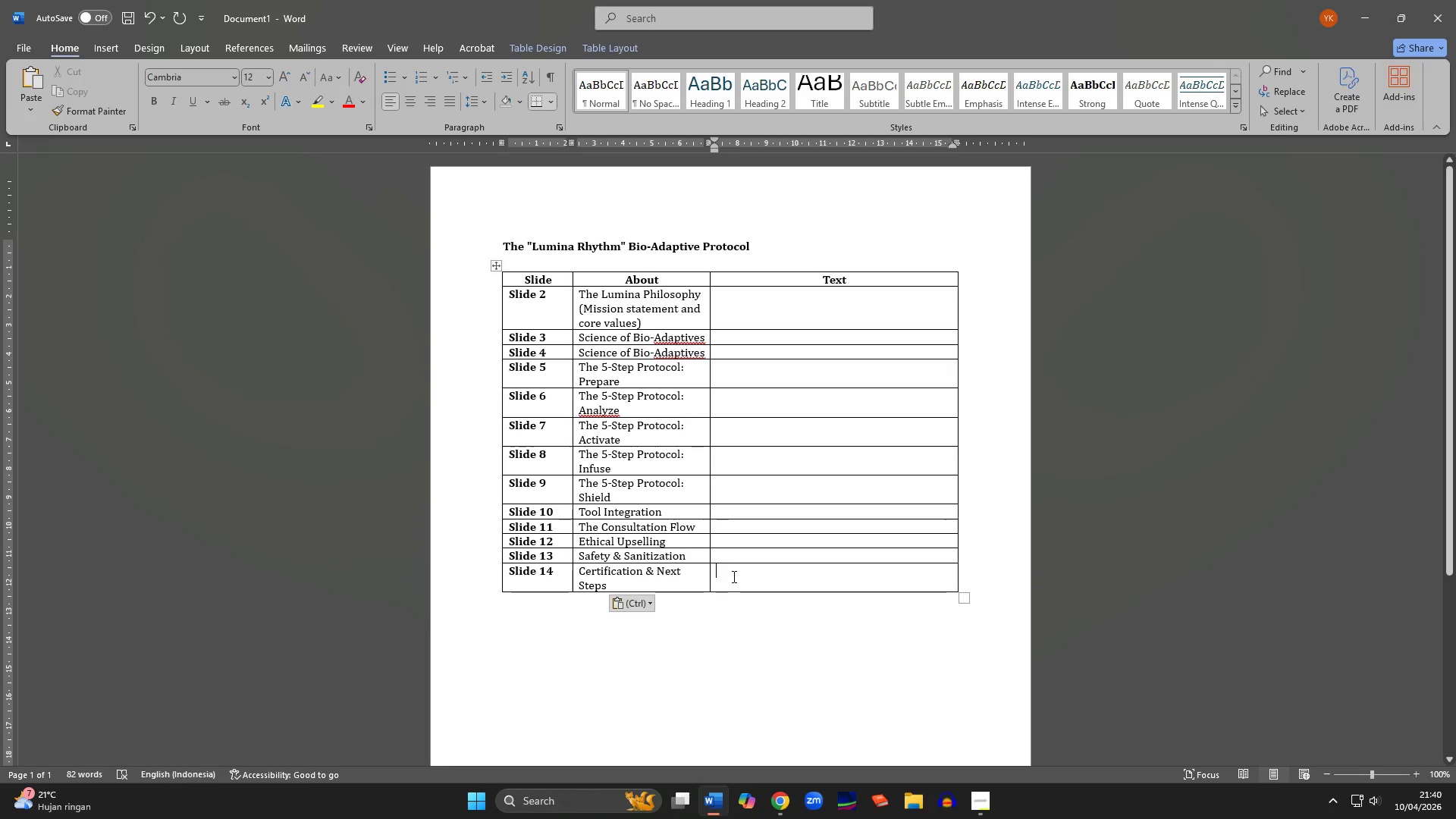 
hold_key(key=ShiftLeft, duration=1.52)
 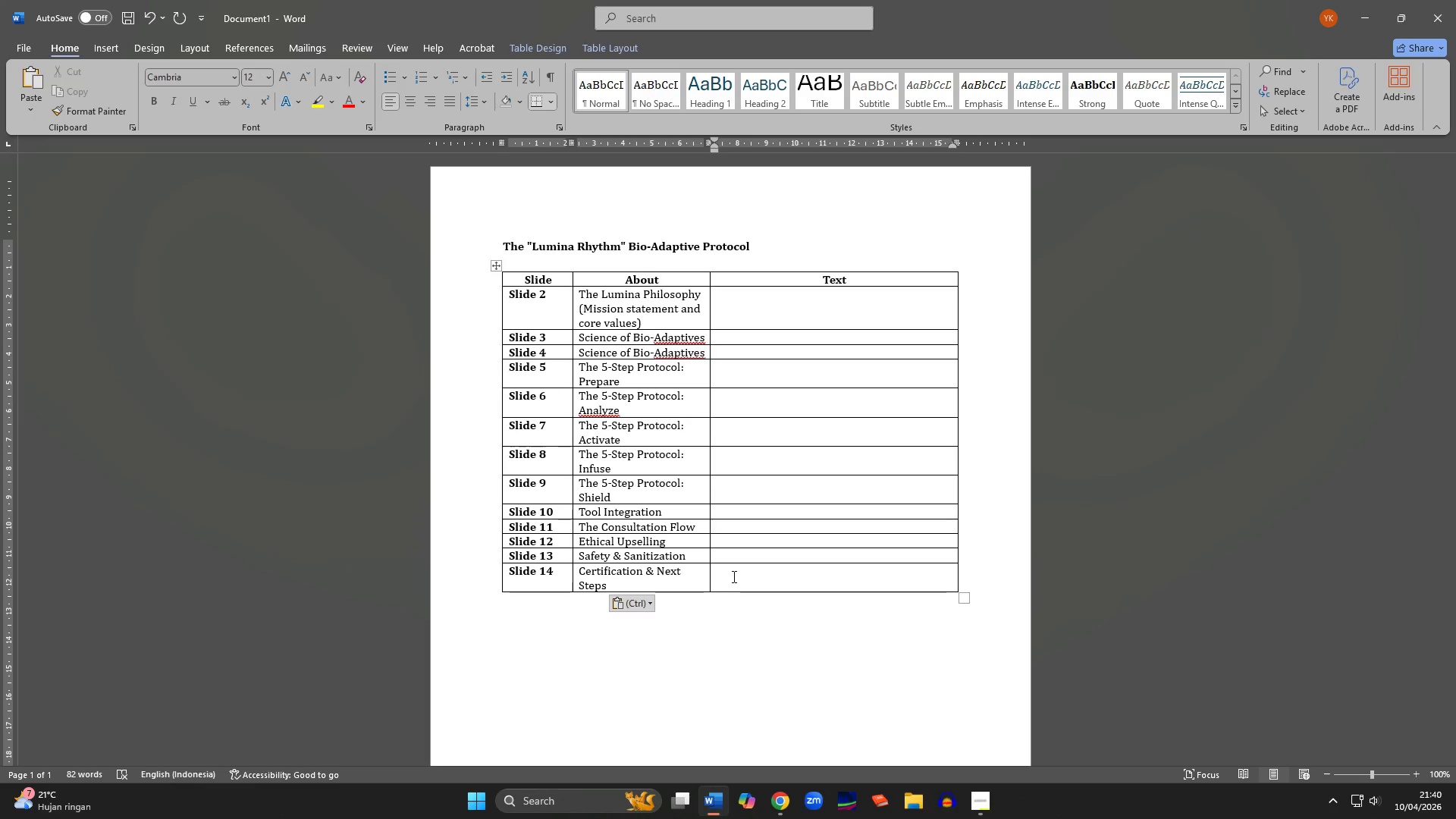 
type(Complete )
 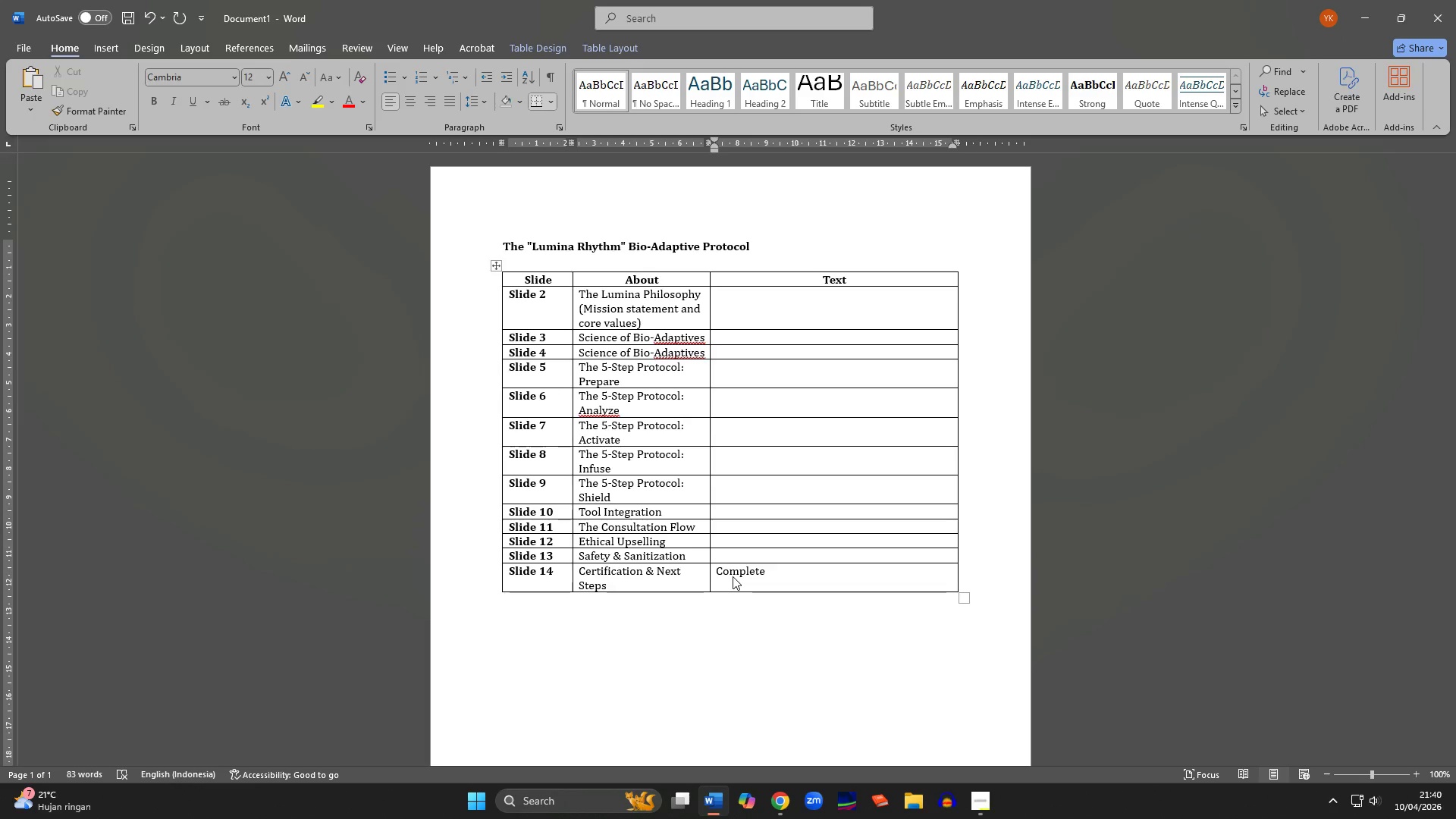 
key(ArrowLeft)
 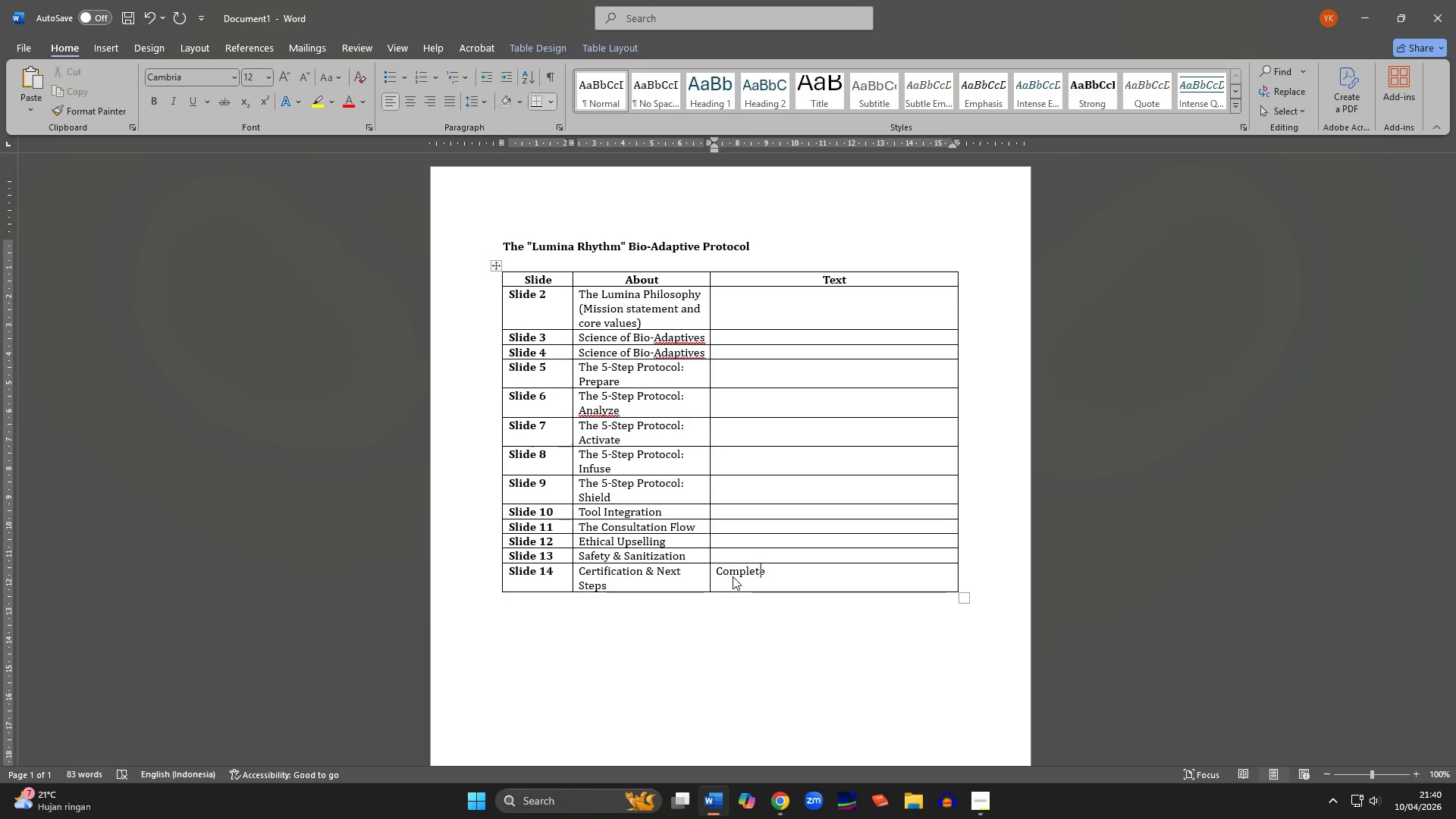 
hold_key(key=ArrowLeft, duration=0.7)
 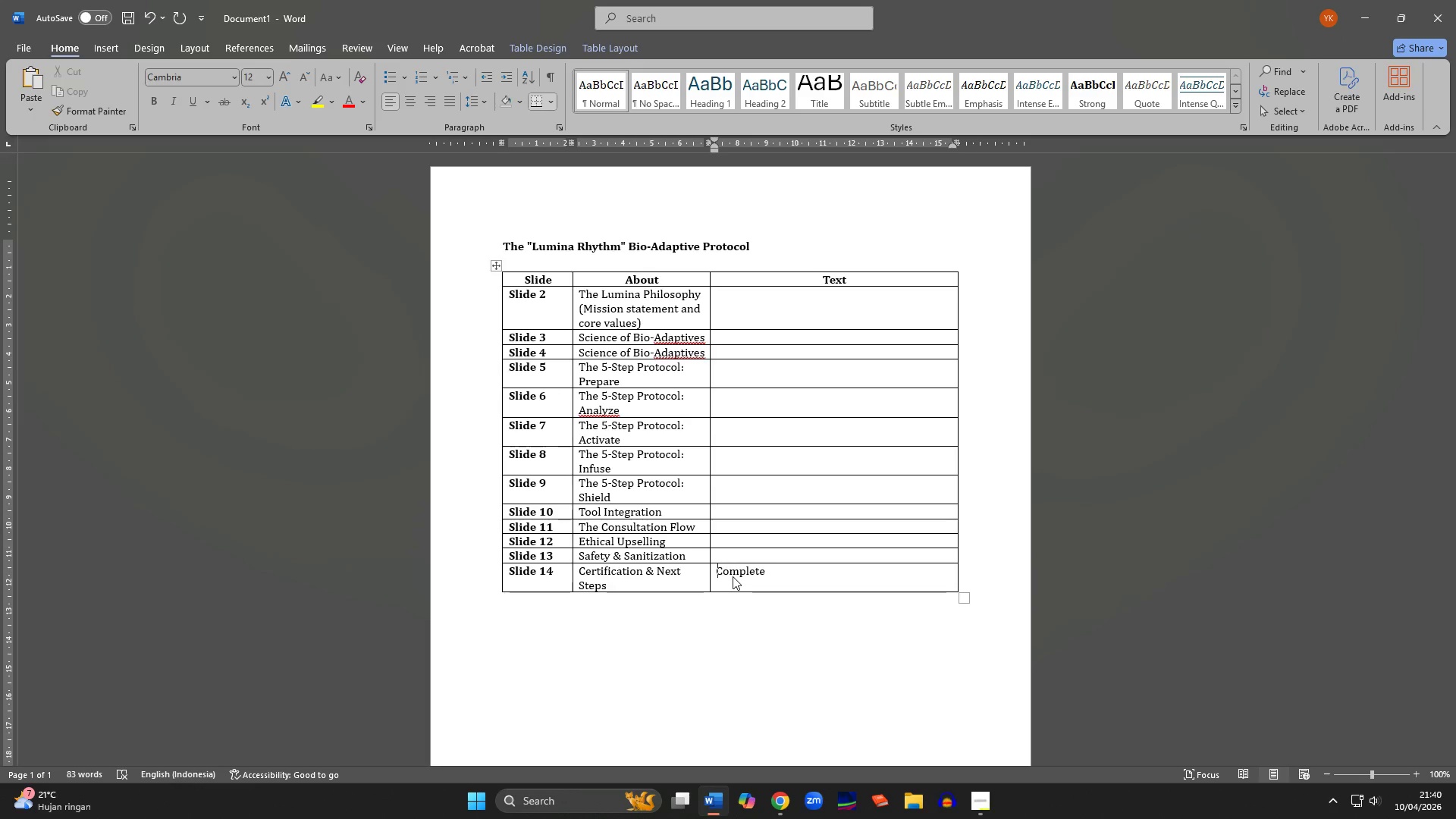 
key(ArrowLeft)
 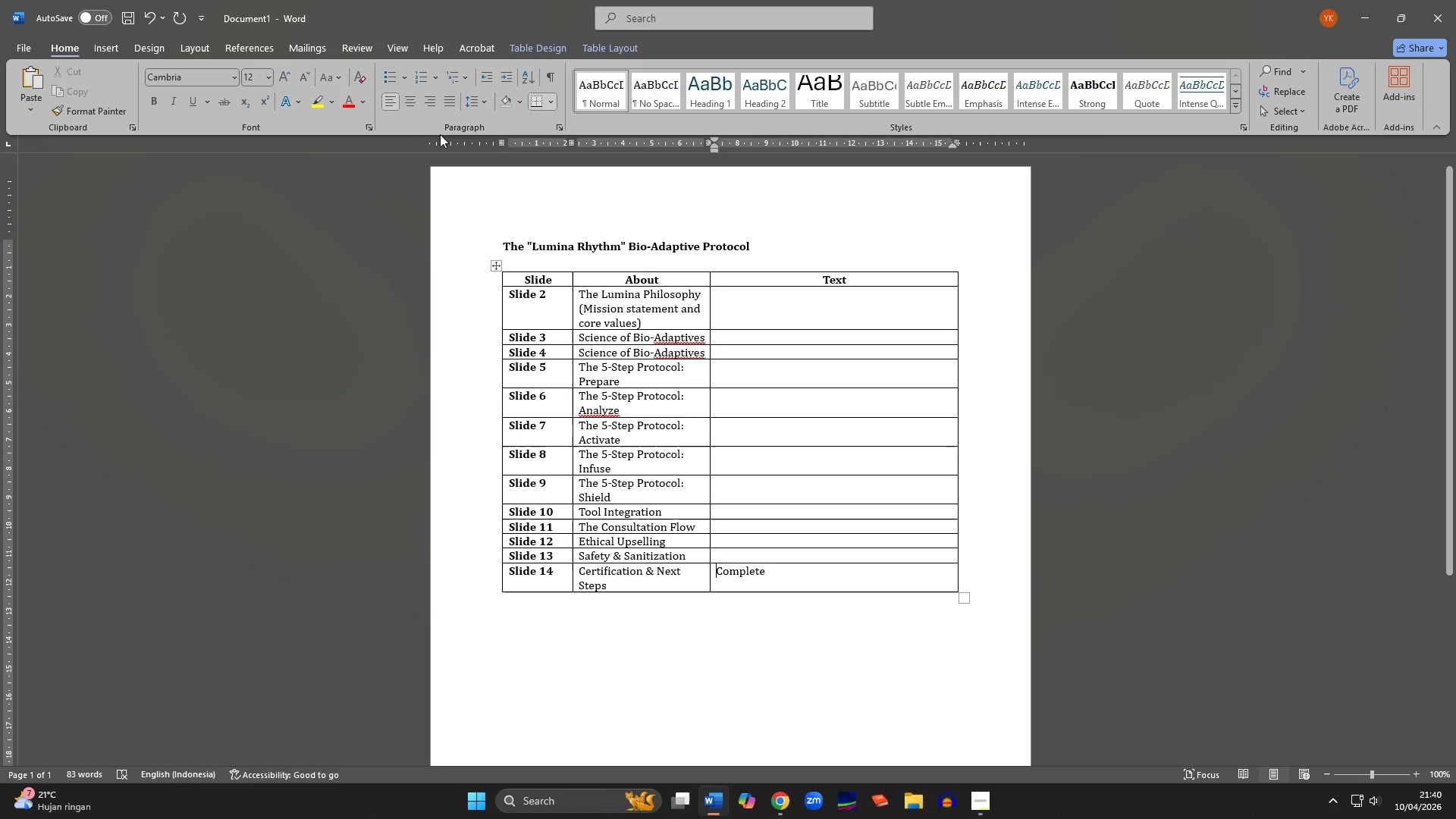 
left_click([384, 77])
 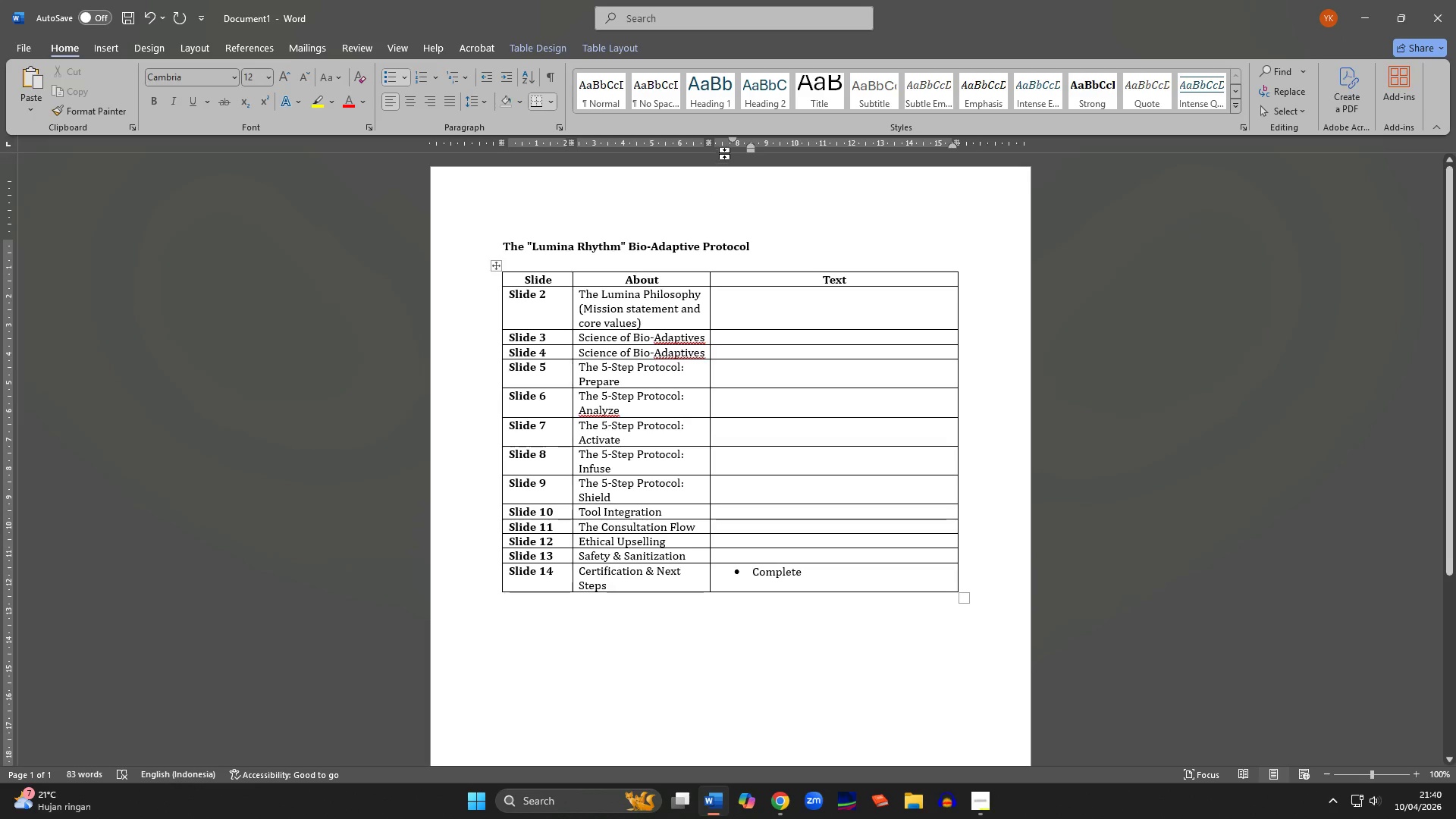 
left_click_drag(start_coordinate=[732, 140], to_coordinate=[715, 141])
 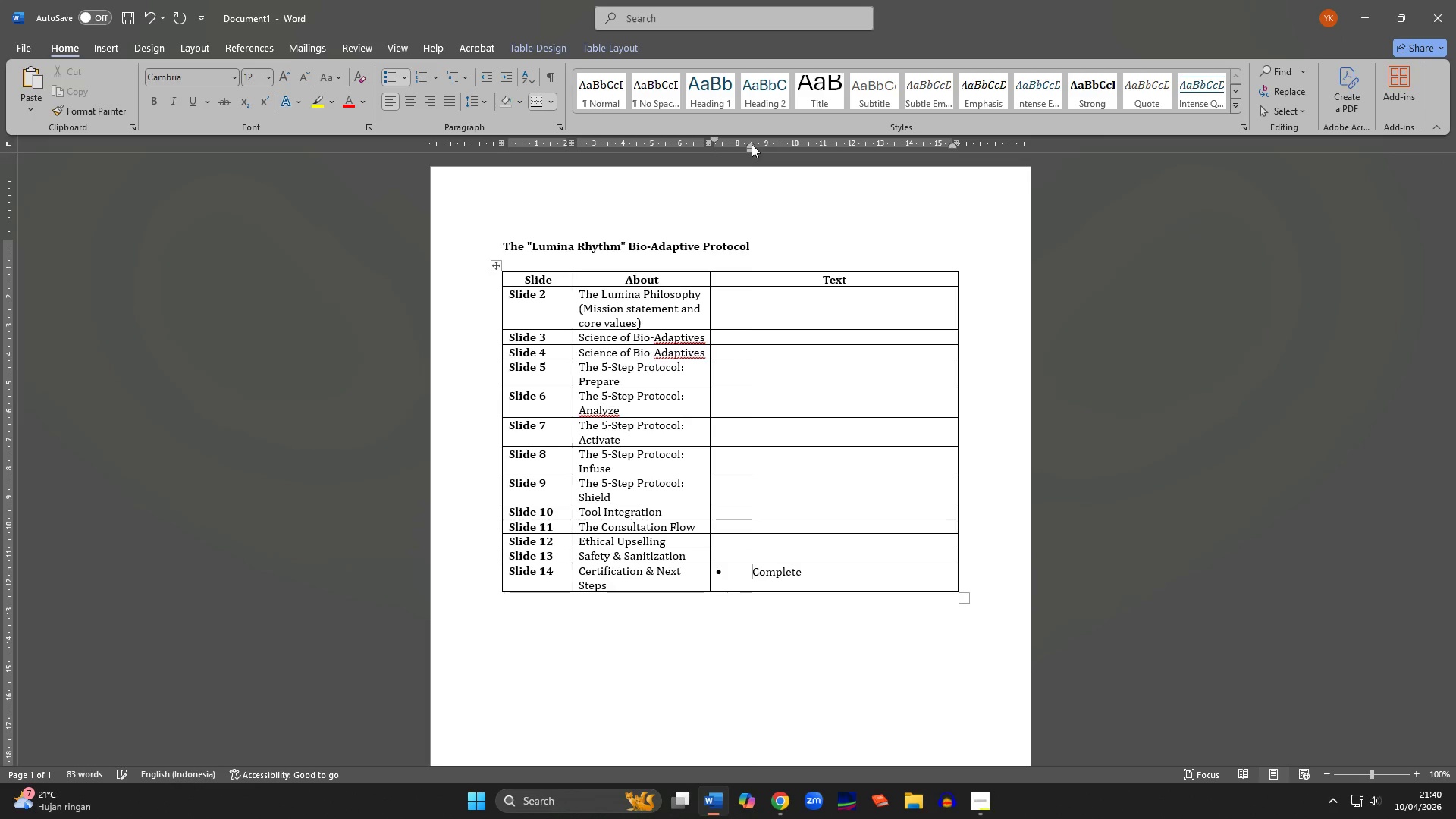 
left_click_drag(start_coordinate=[752, 144], to_coordinate=[730, 149])
 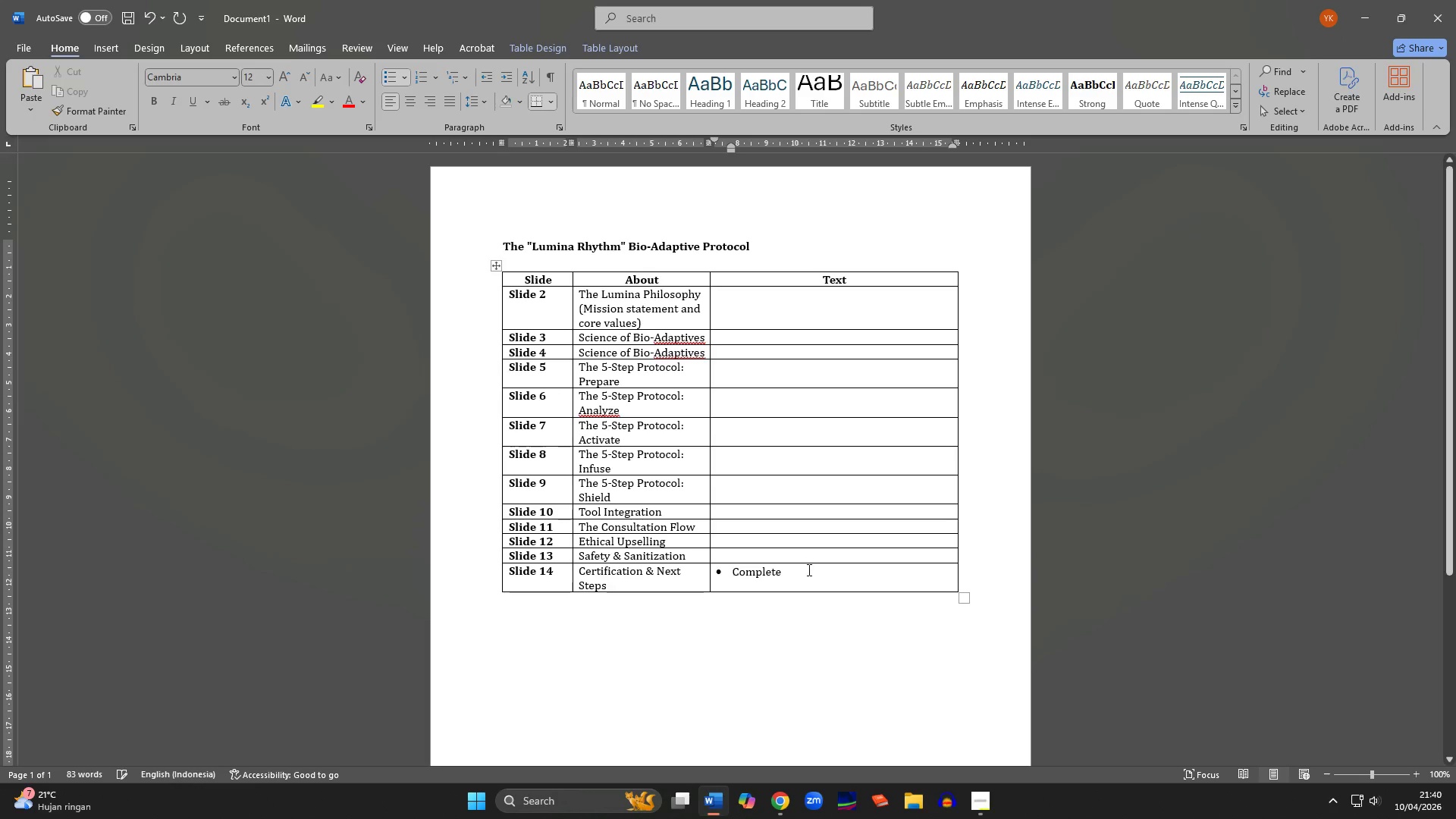 
left_click([808, 573])
 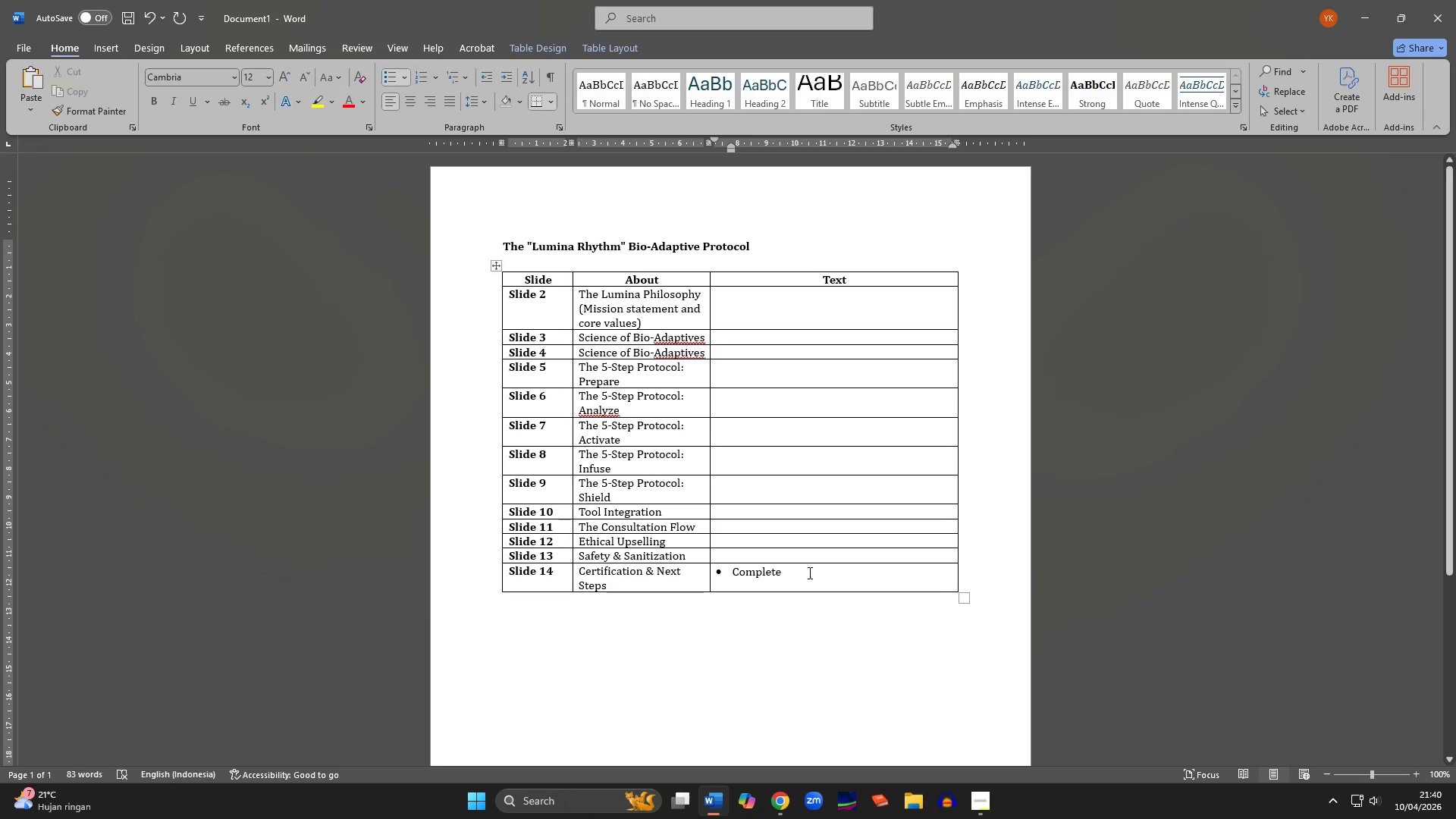 
type(hands-on training sessions)
 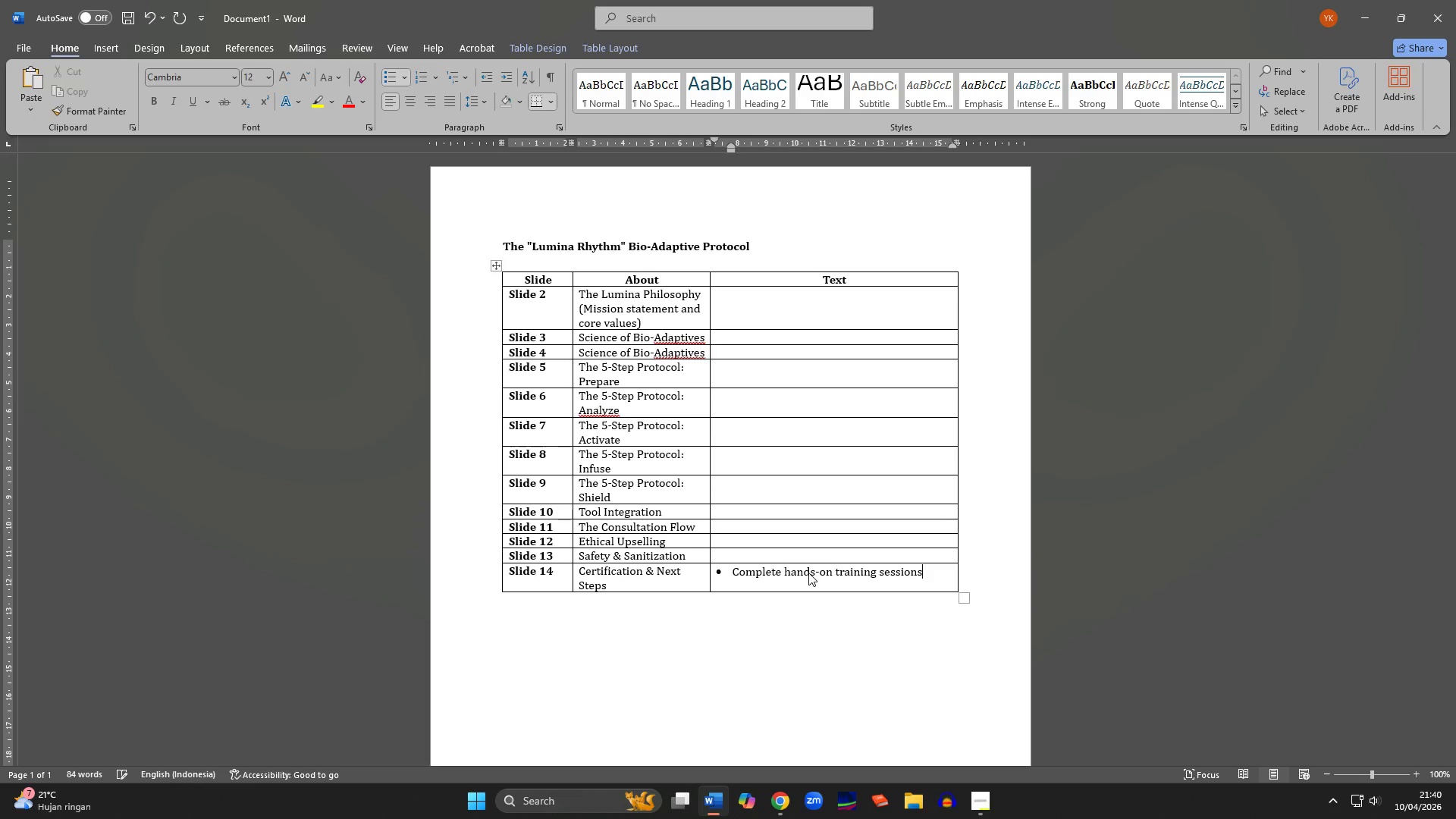 
key(Enter)
 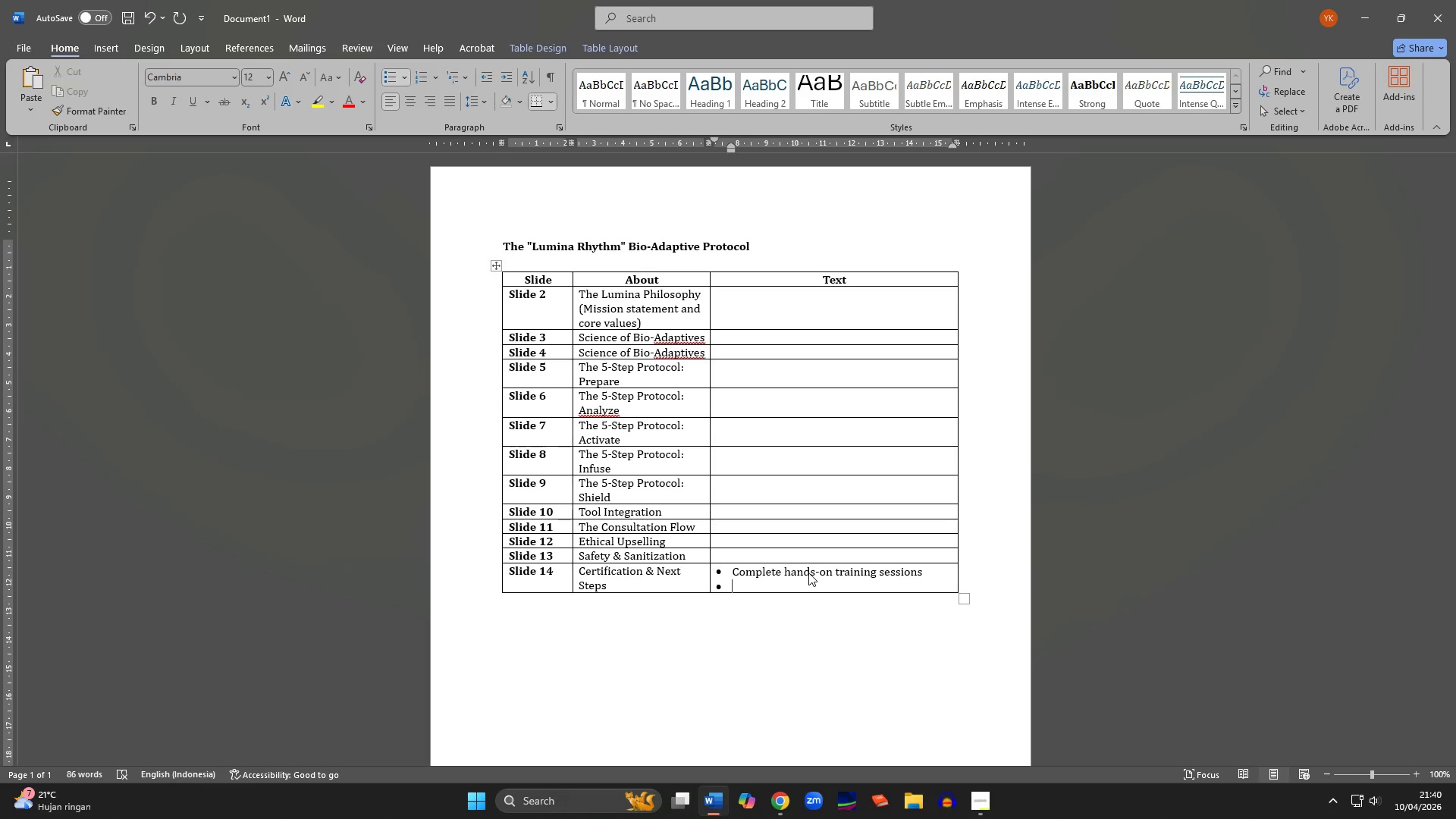 
hold_key(key=ShiftLeft, duration=0.42)